 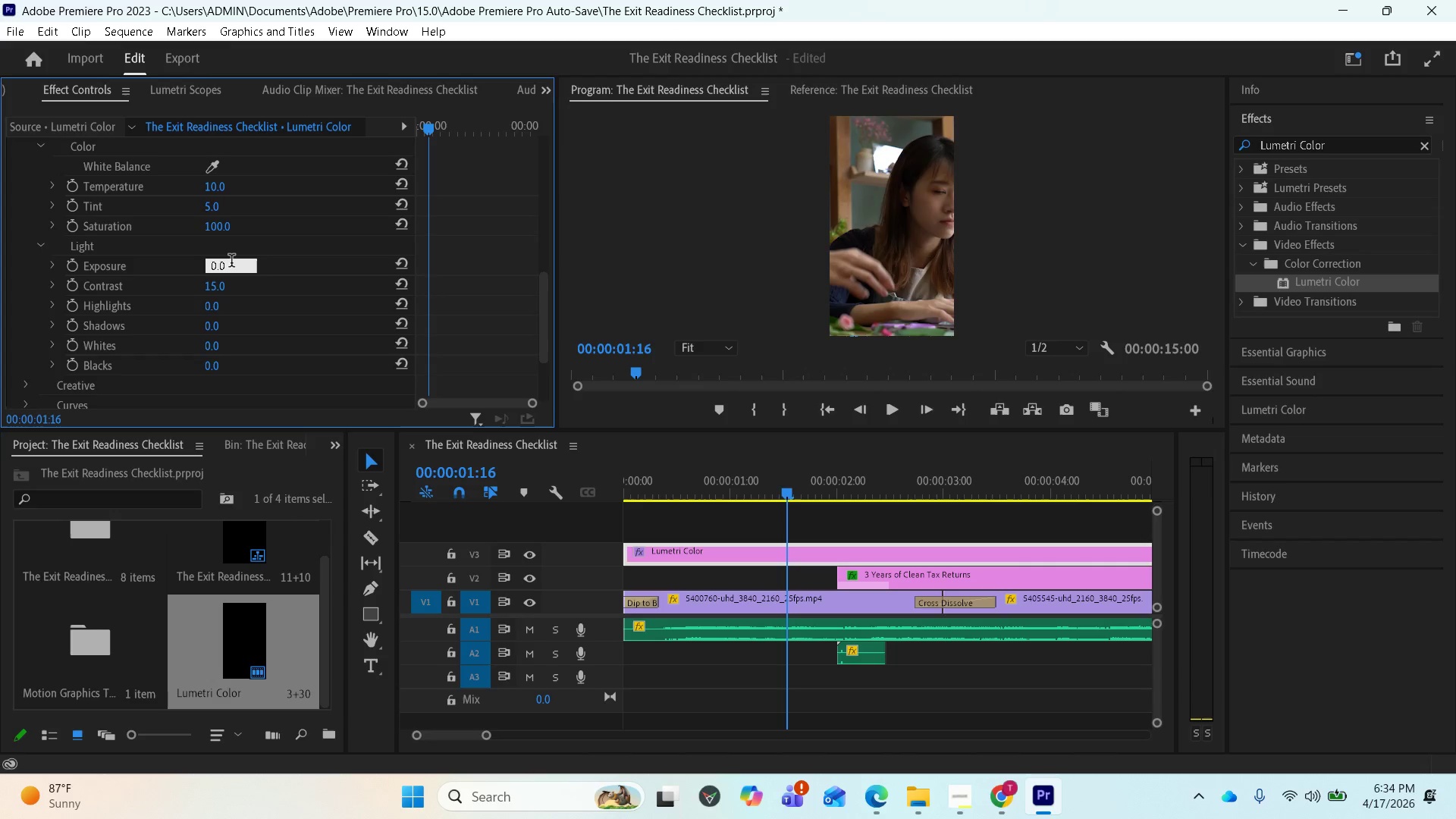 
key(Backspace)
 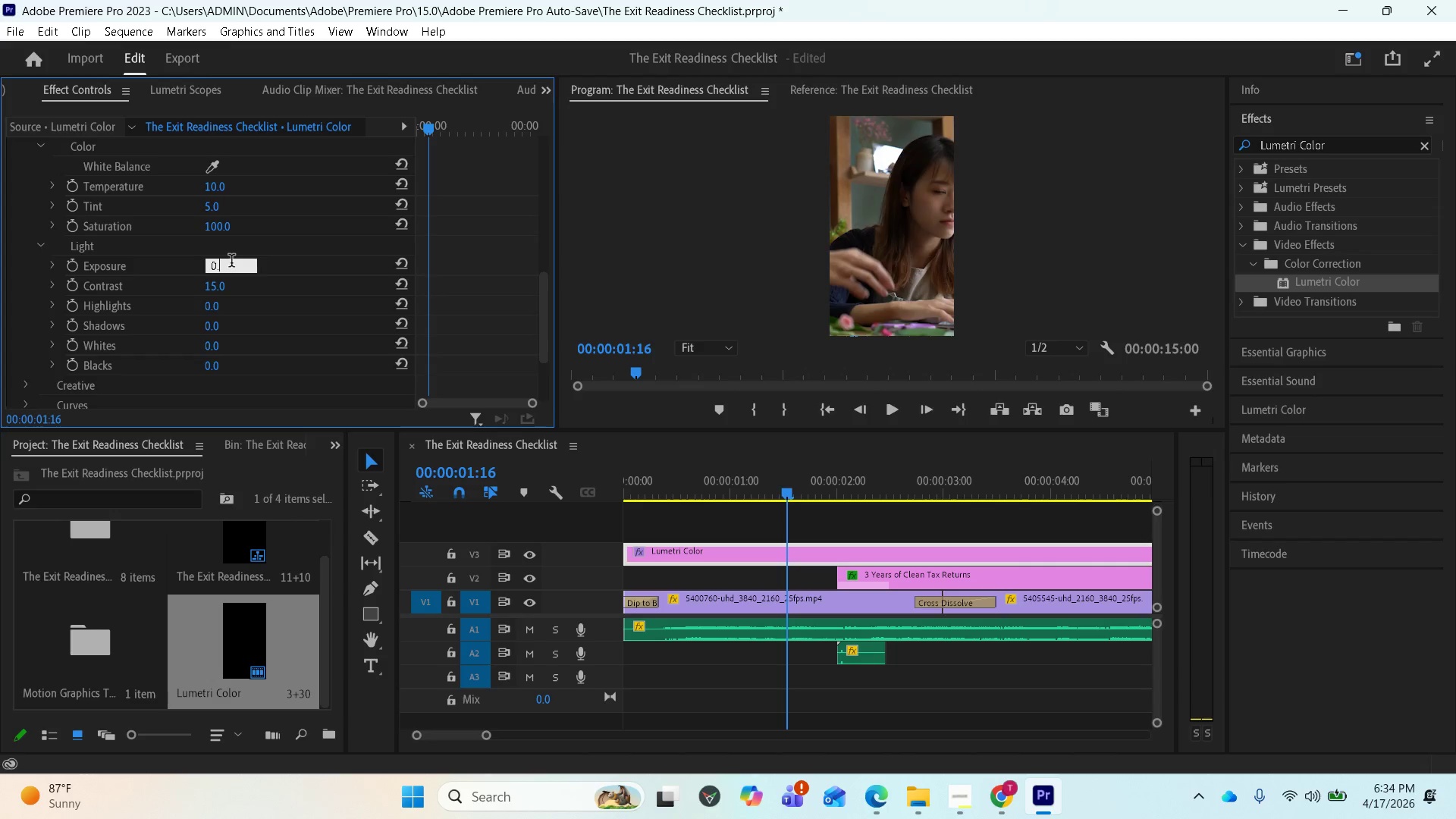 
key(2)
 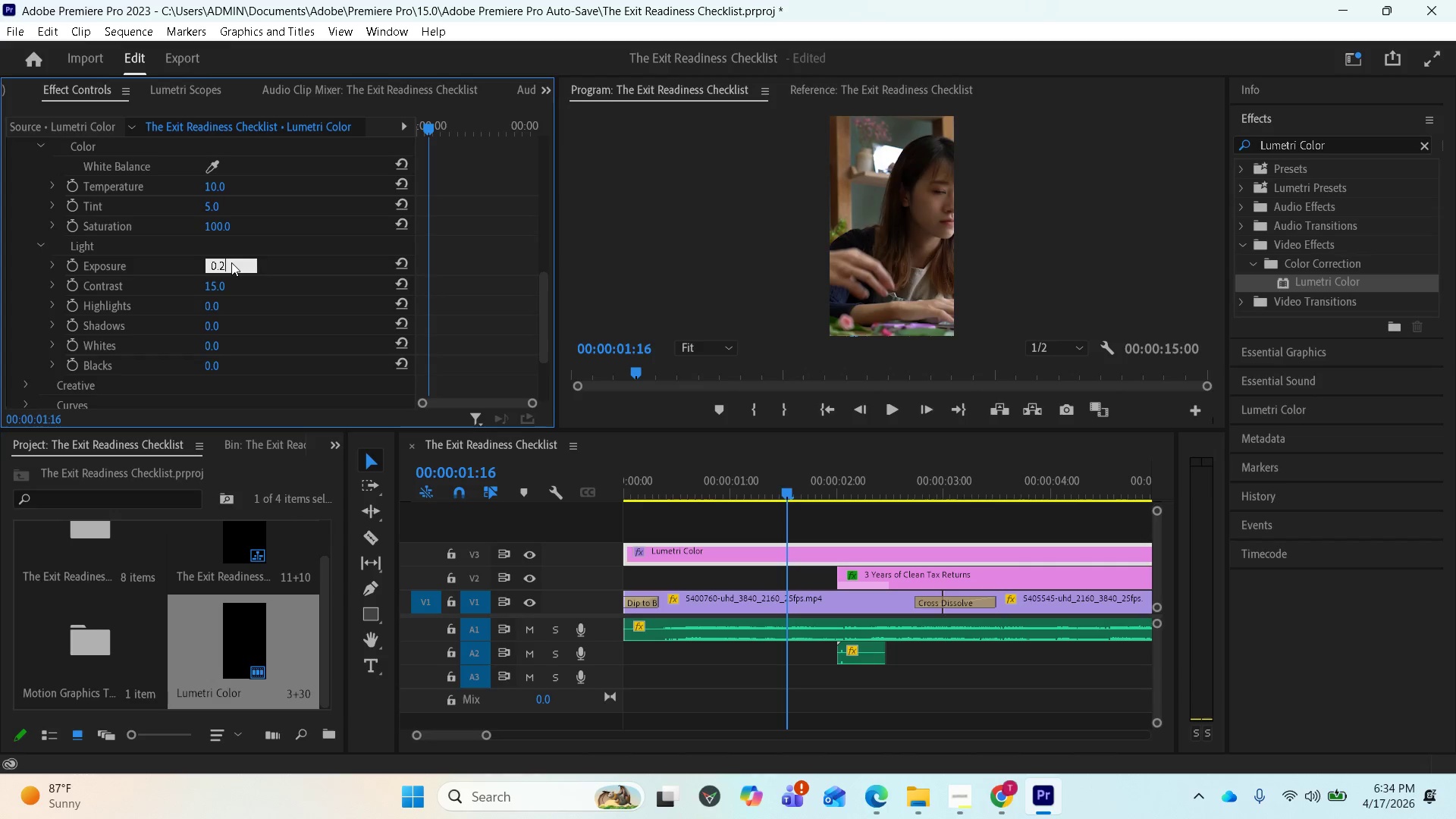 
key(Enter)
 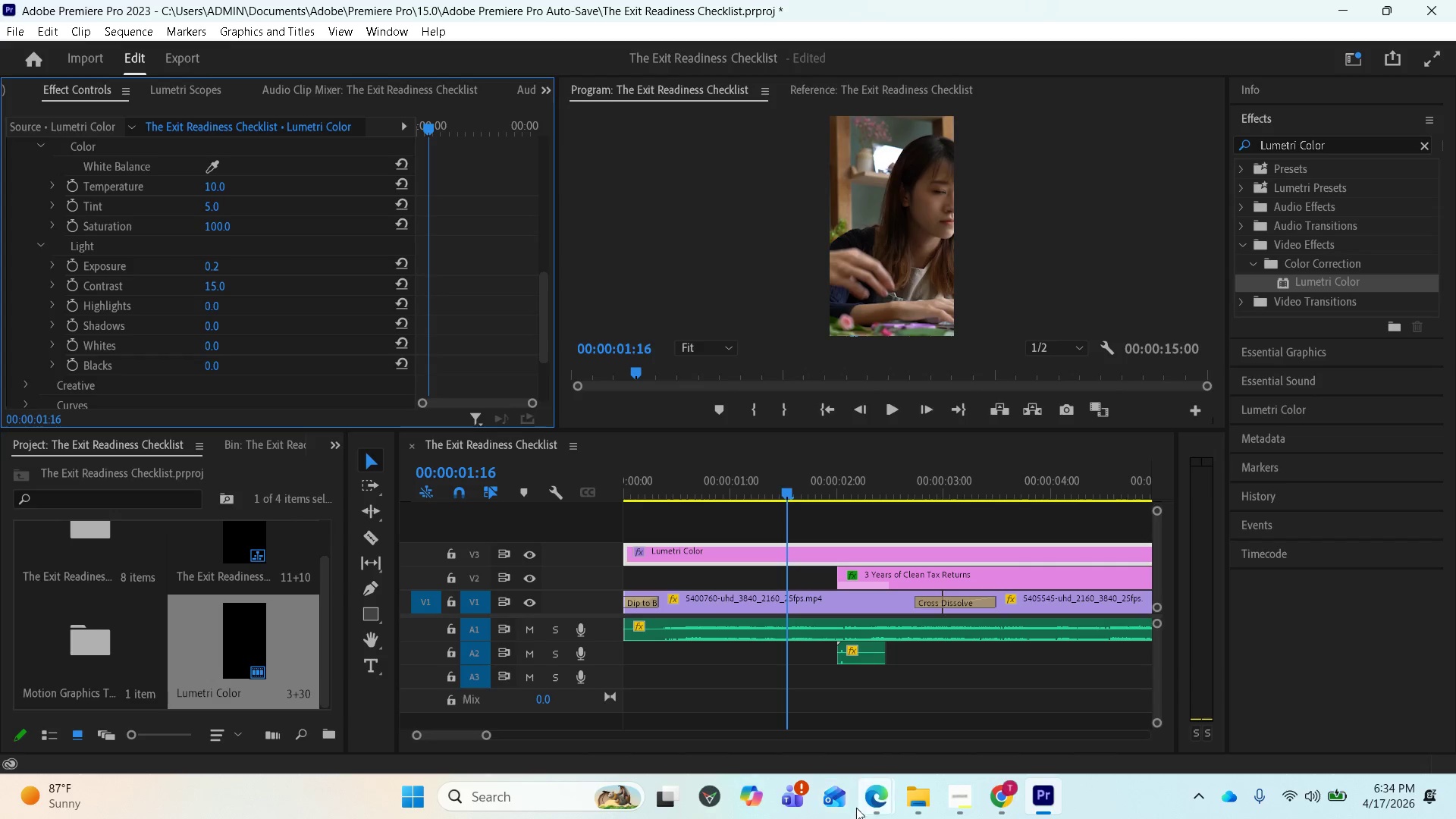 
left_click([956, 727])
 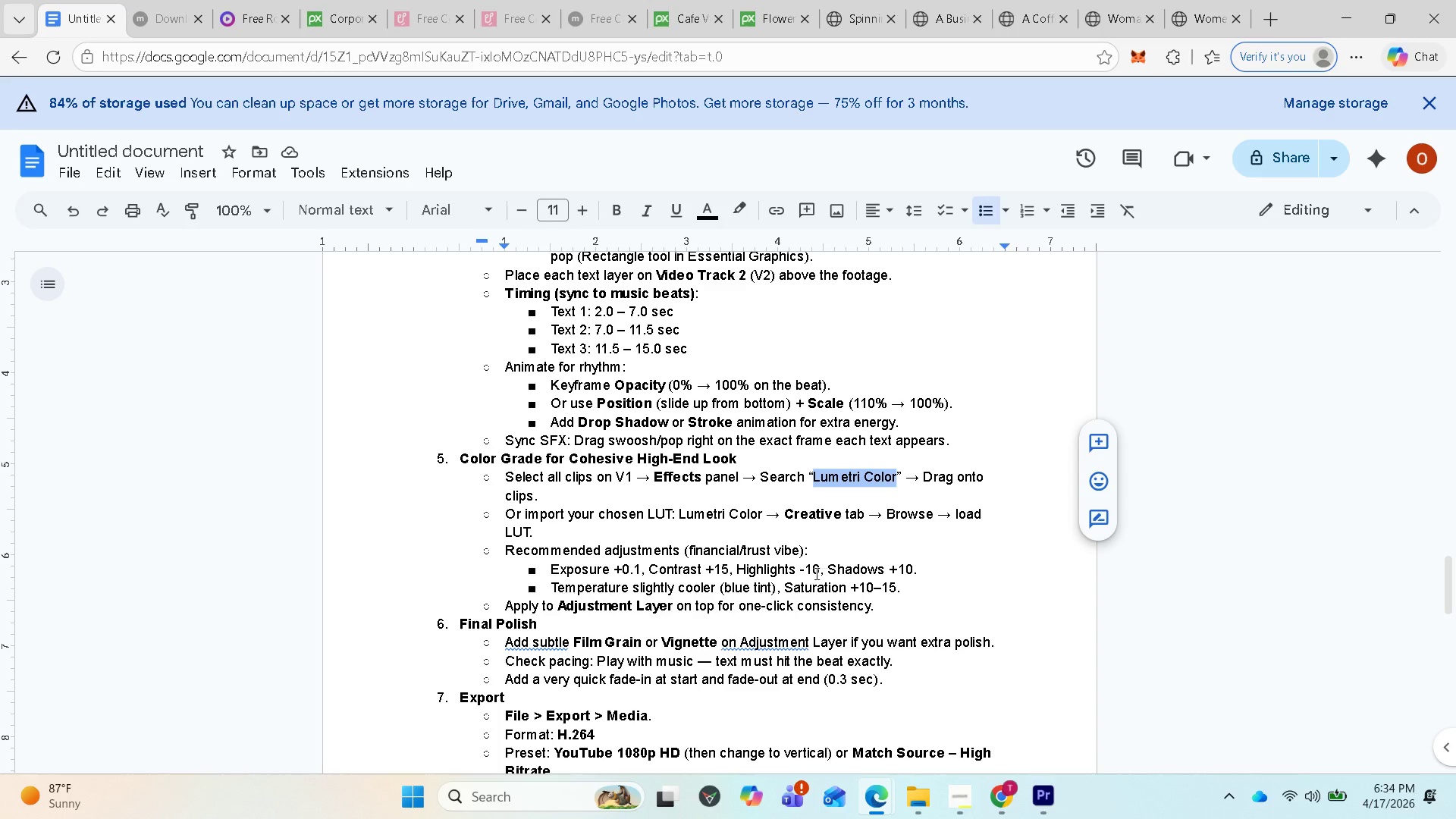 
wait(7.59)
 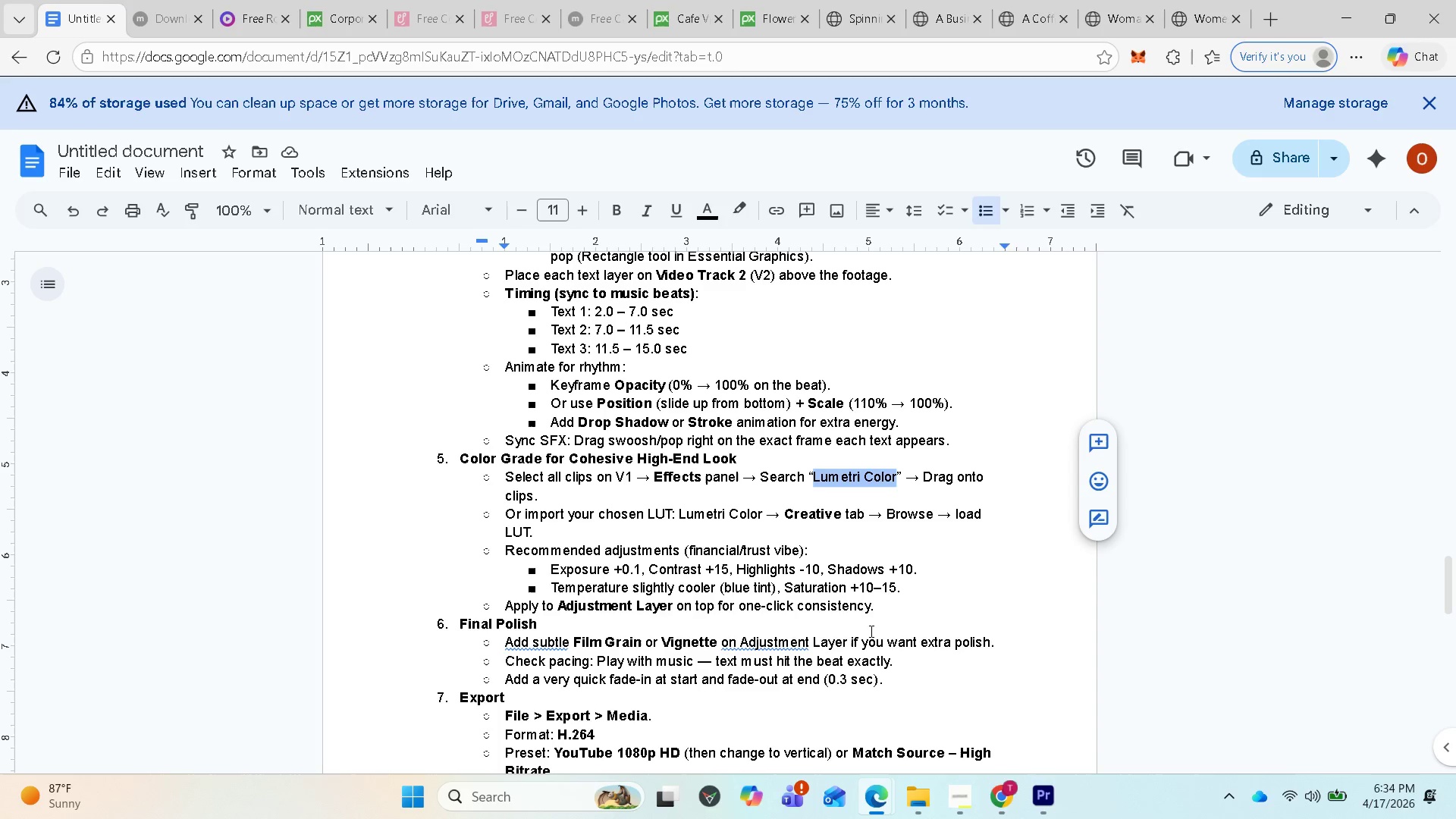 
left_click([1055, 794])
 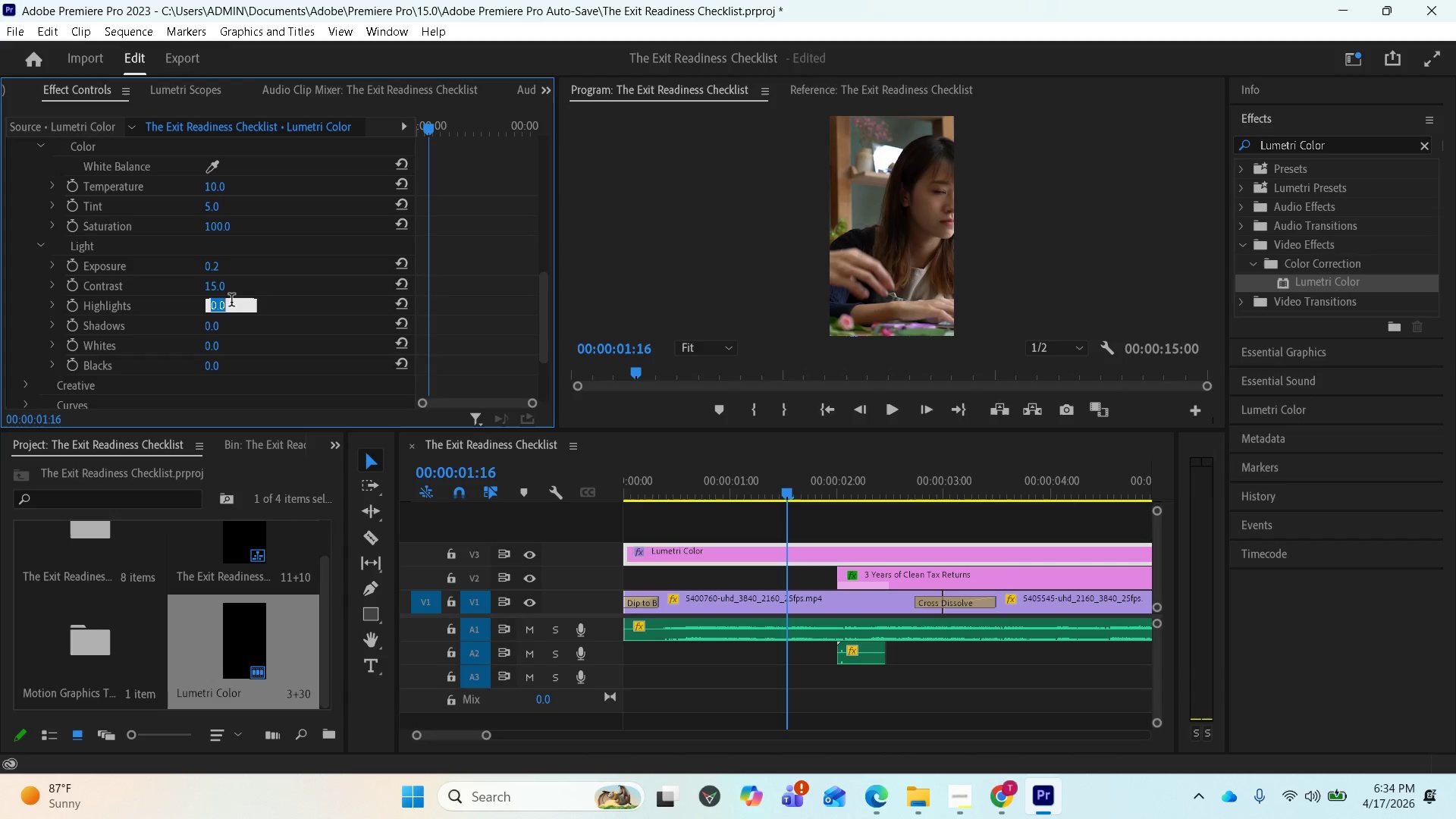 
type(-10)
 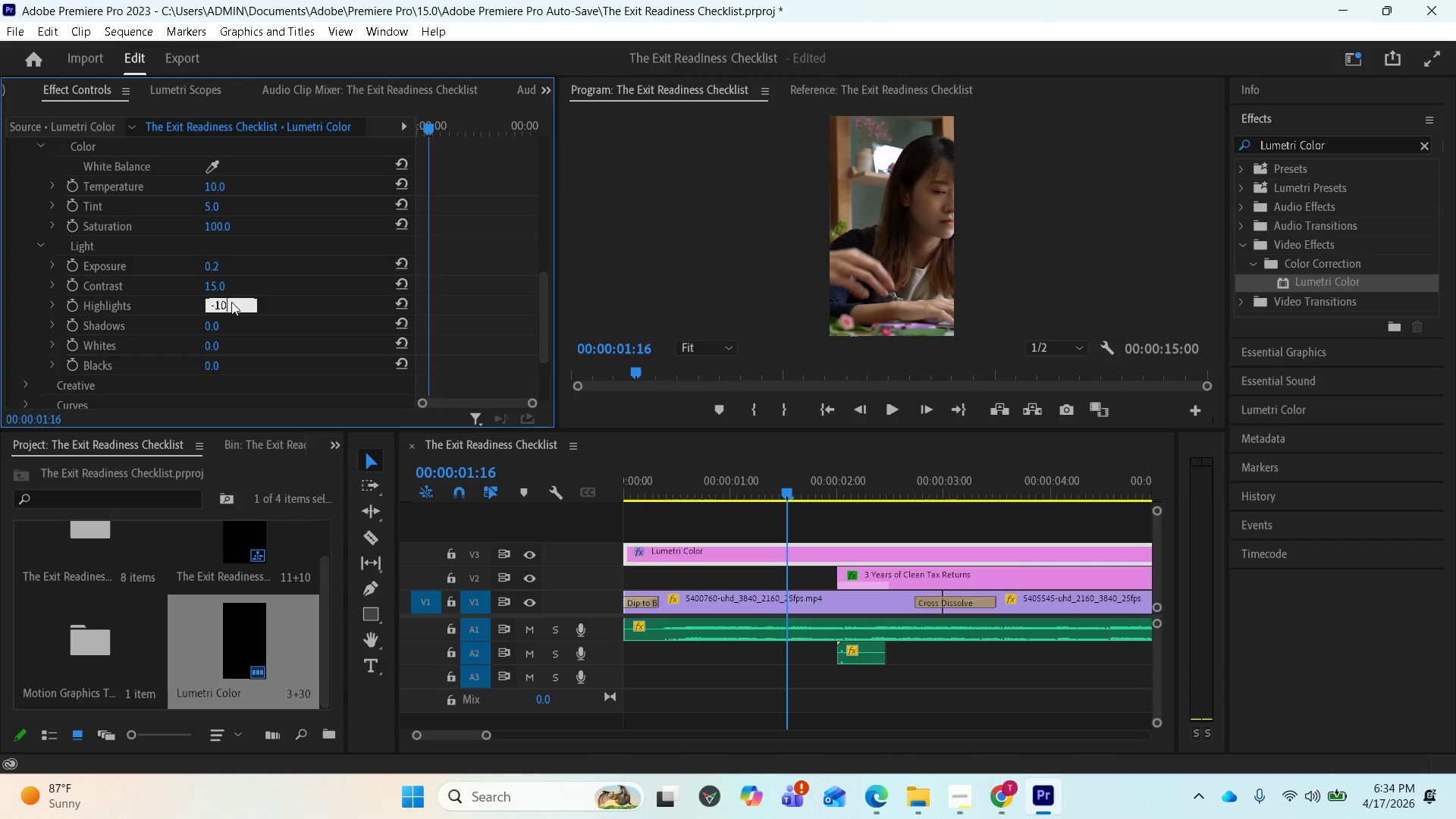 
key(Enter)
 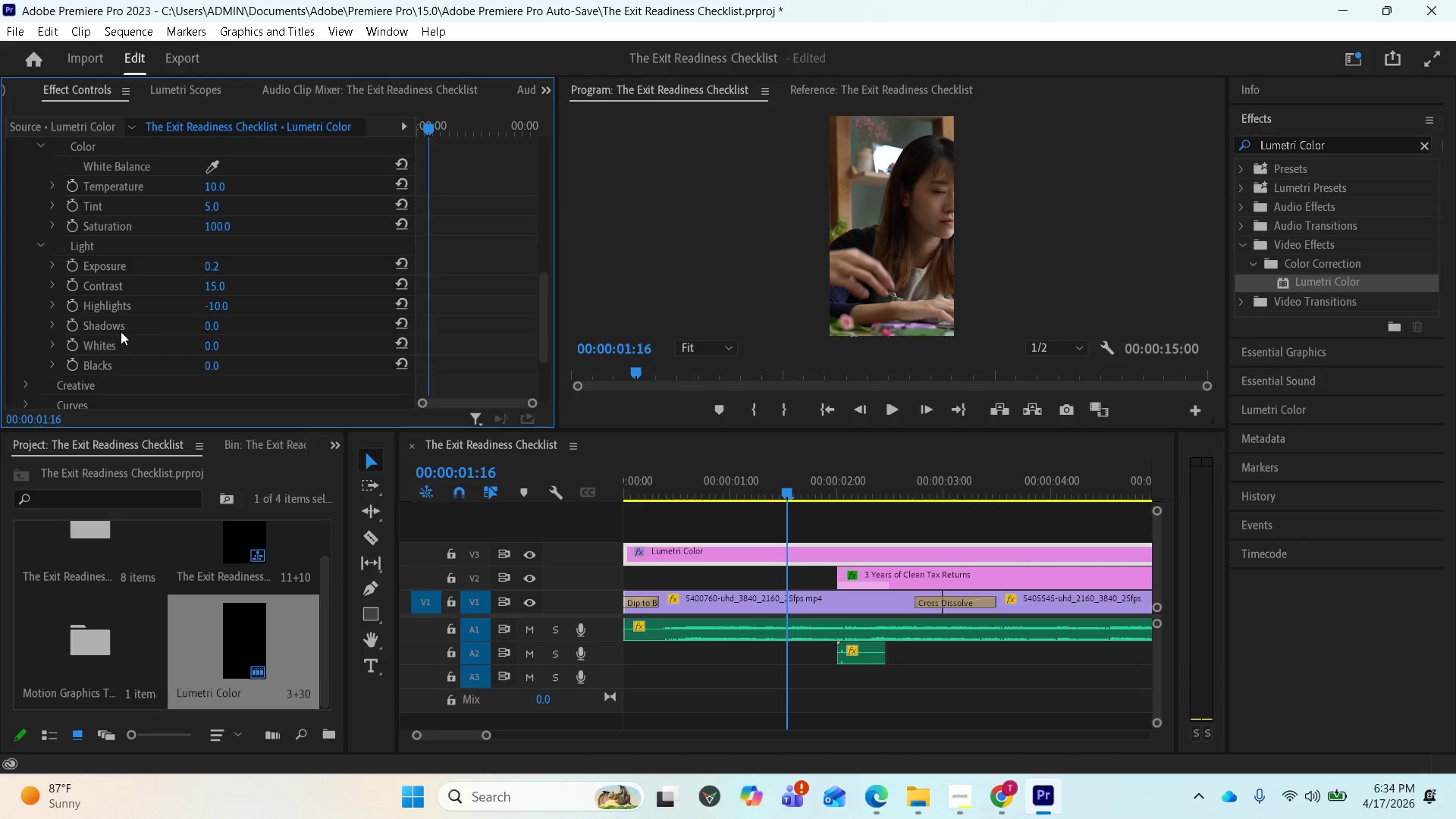 
left_click([212, 321])
 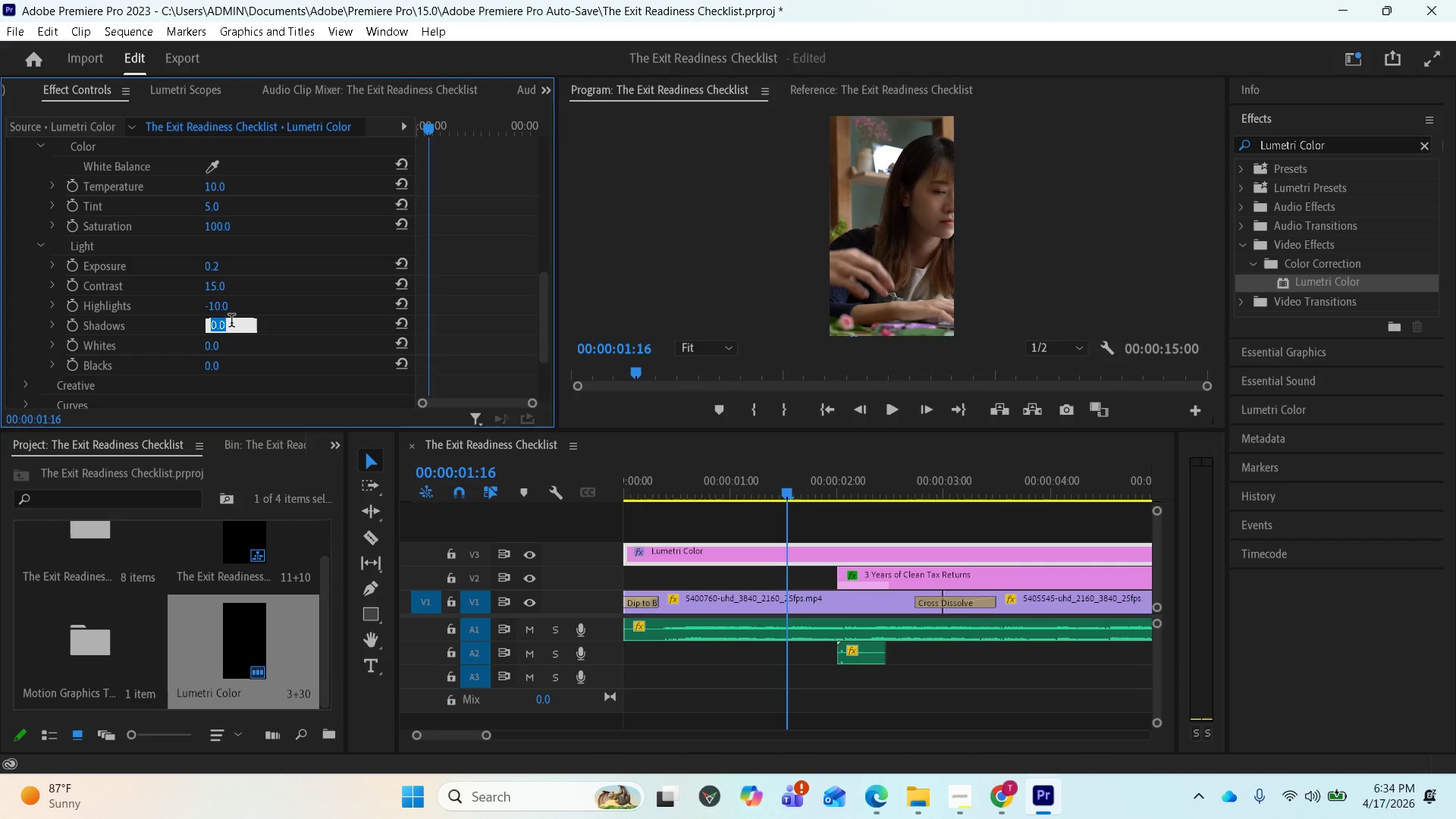 
type(10)
 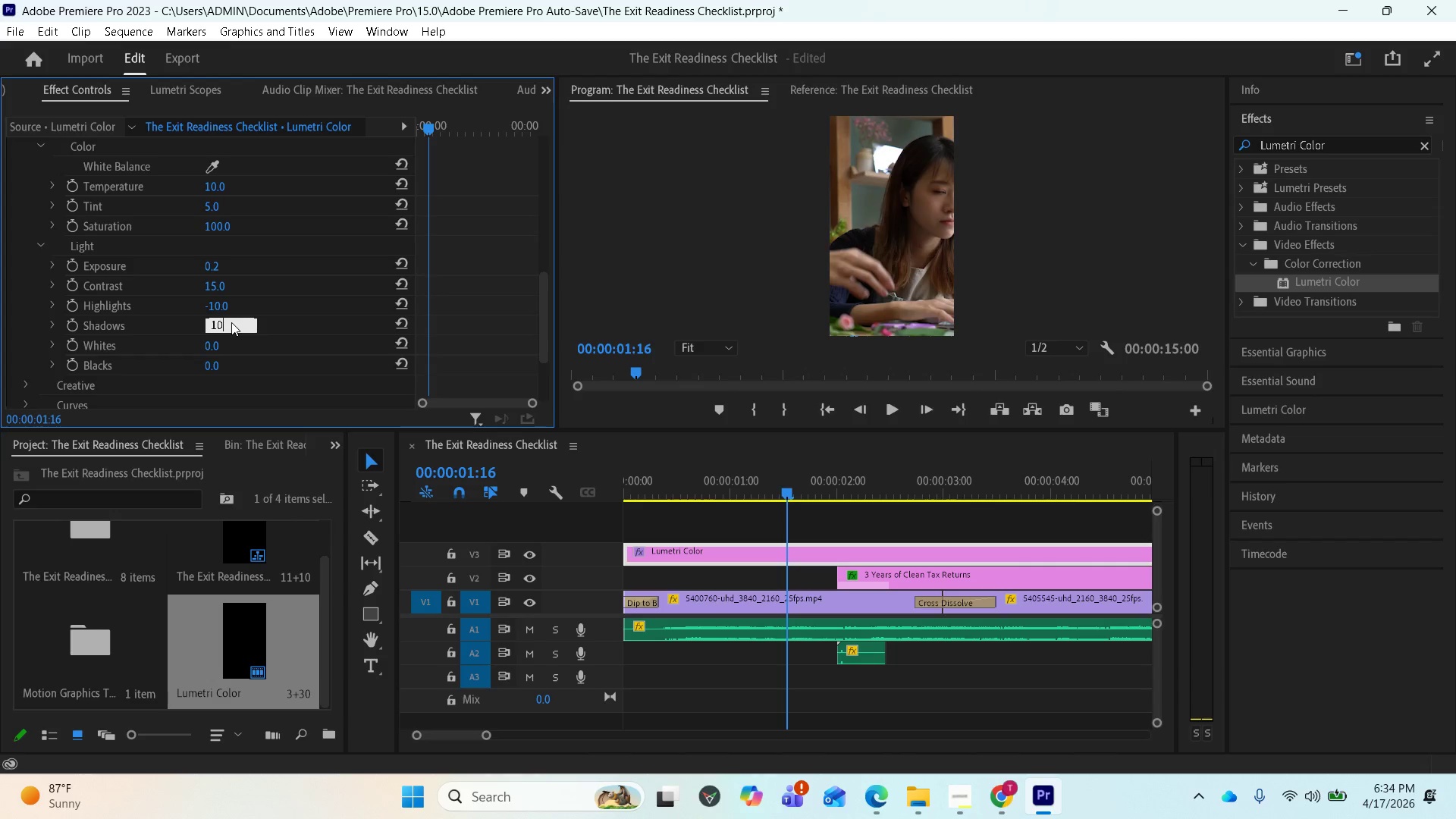 
key(Enter)
 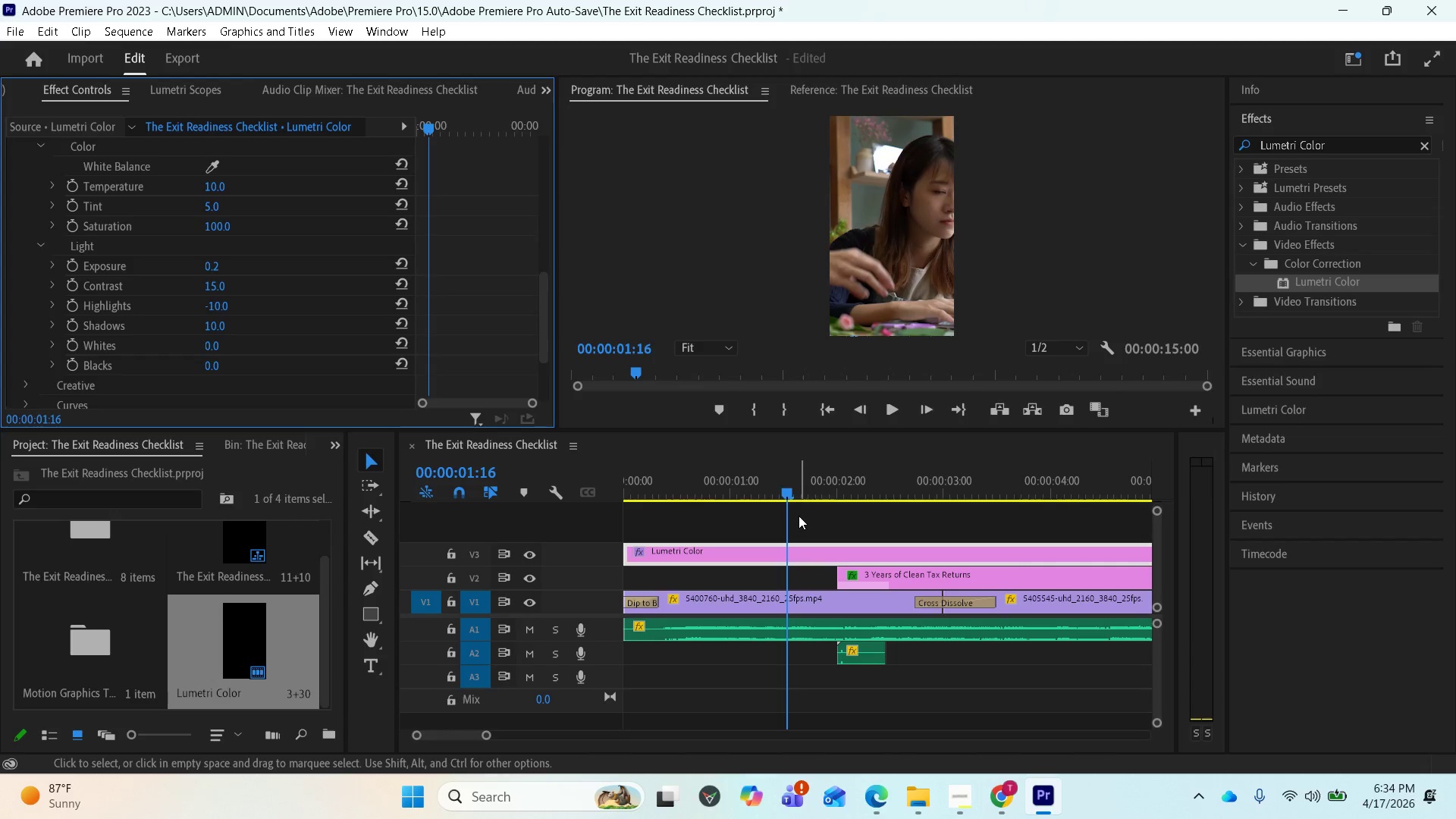 
left_click_drag(start_coordinate=[787, 492], to_coordinate=[602, 500])
 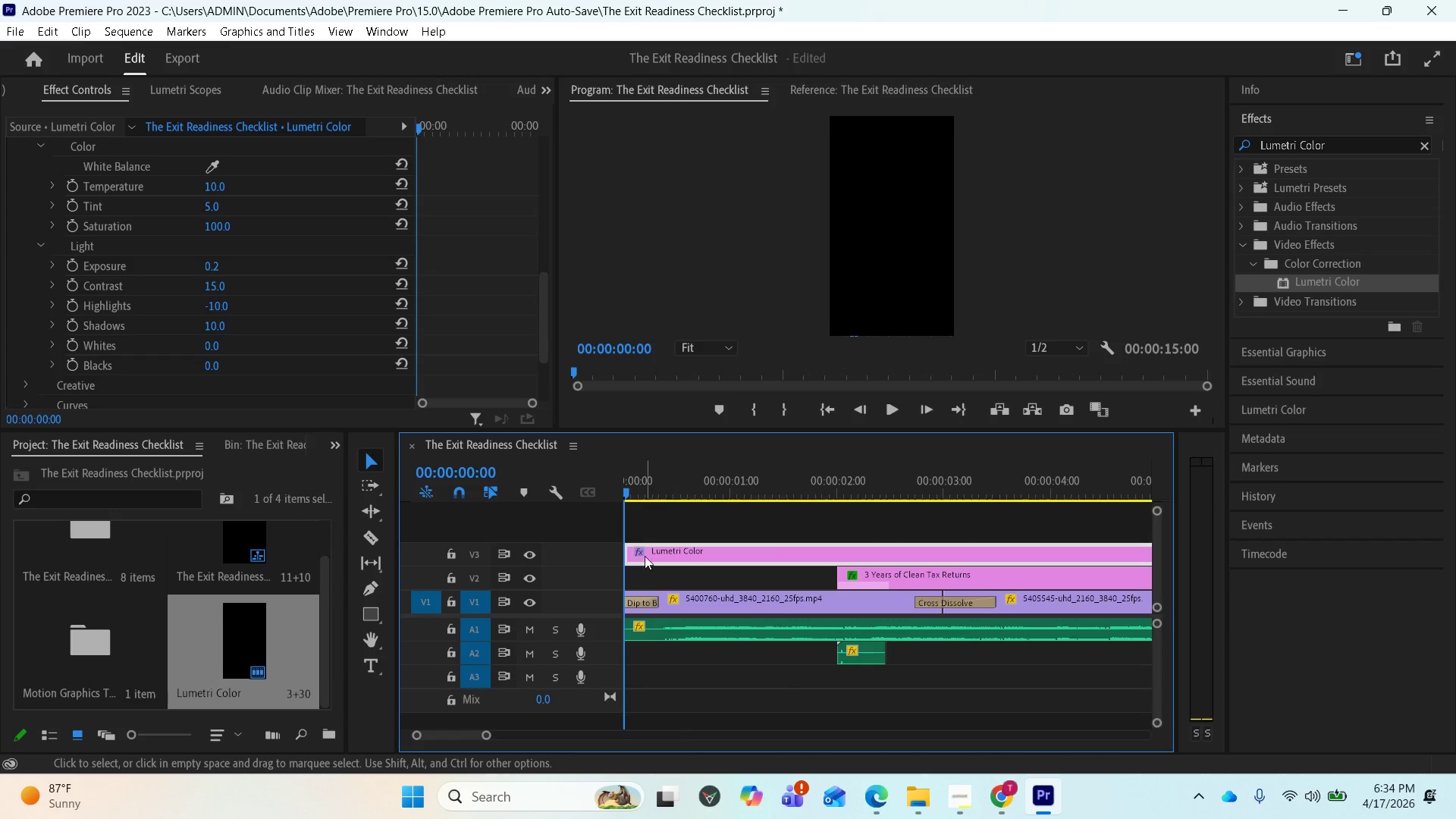 
key(Space)
 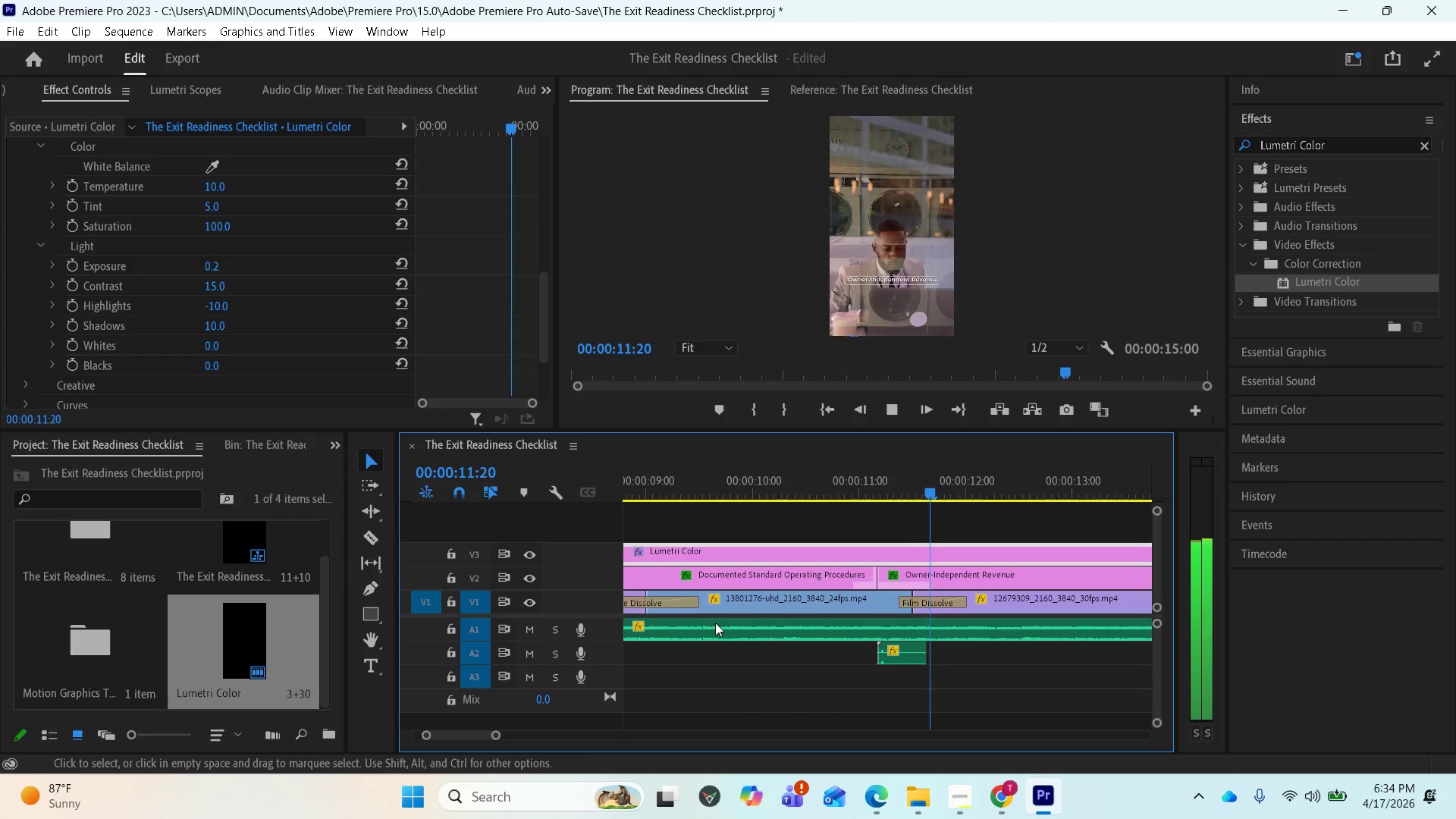 
wait(16.94)
 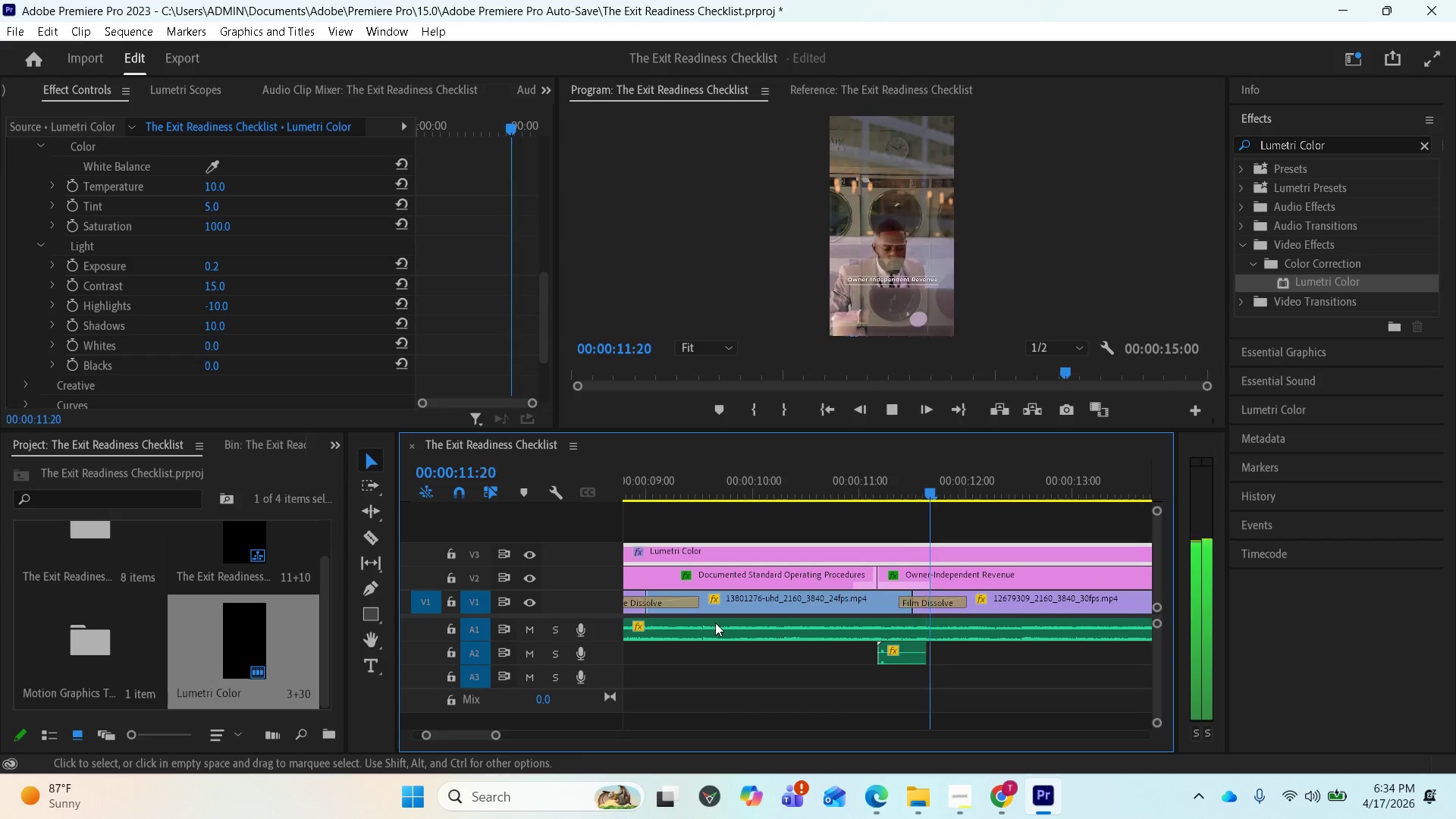 
left_click([955, 810])